 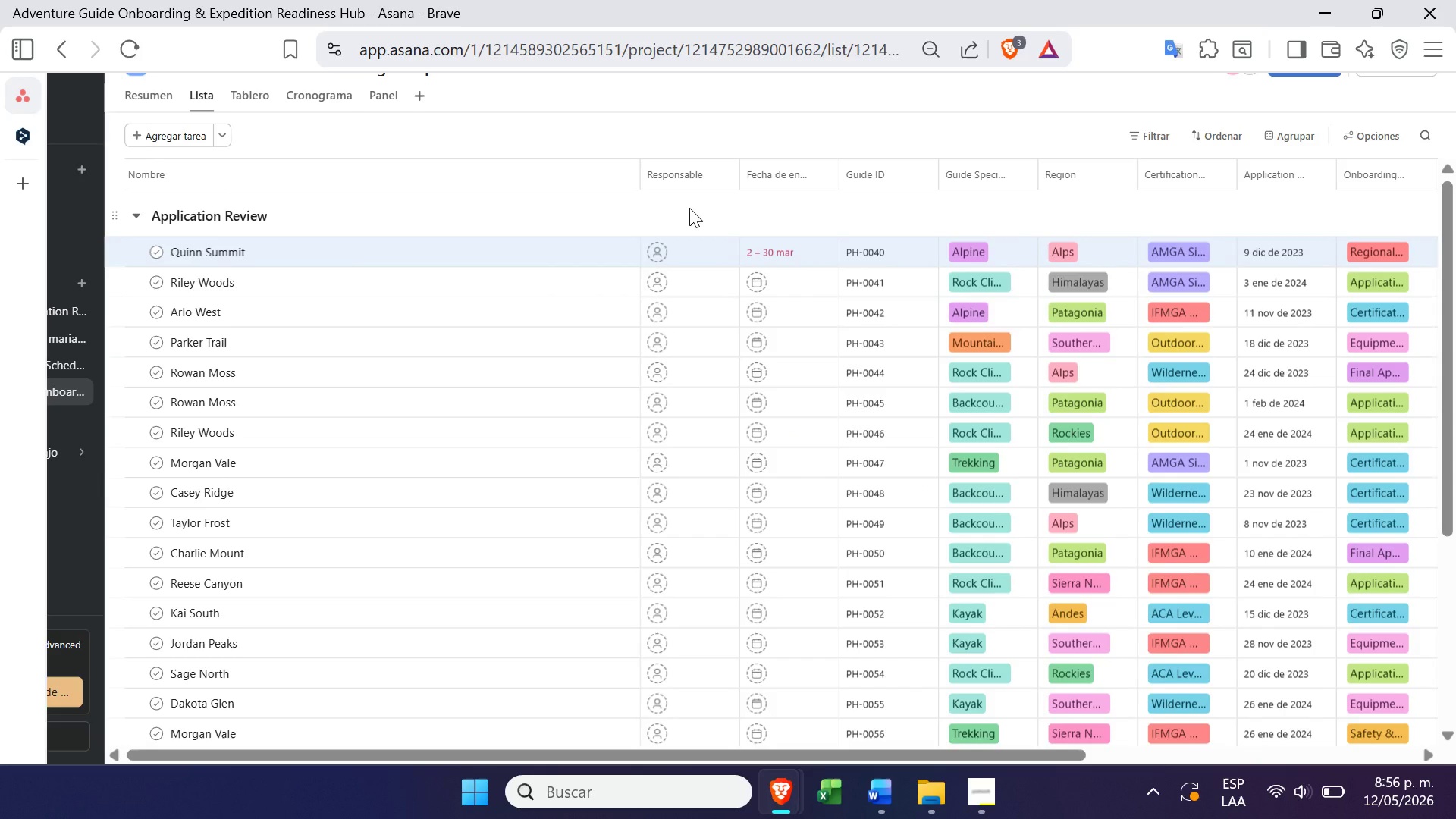 
left_click([761, 252])
 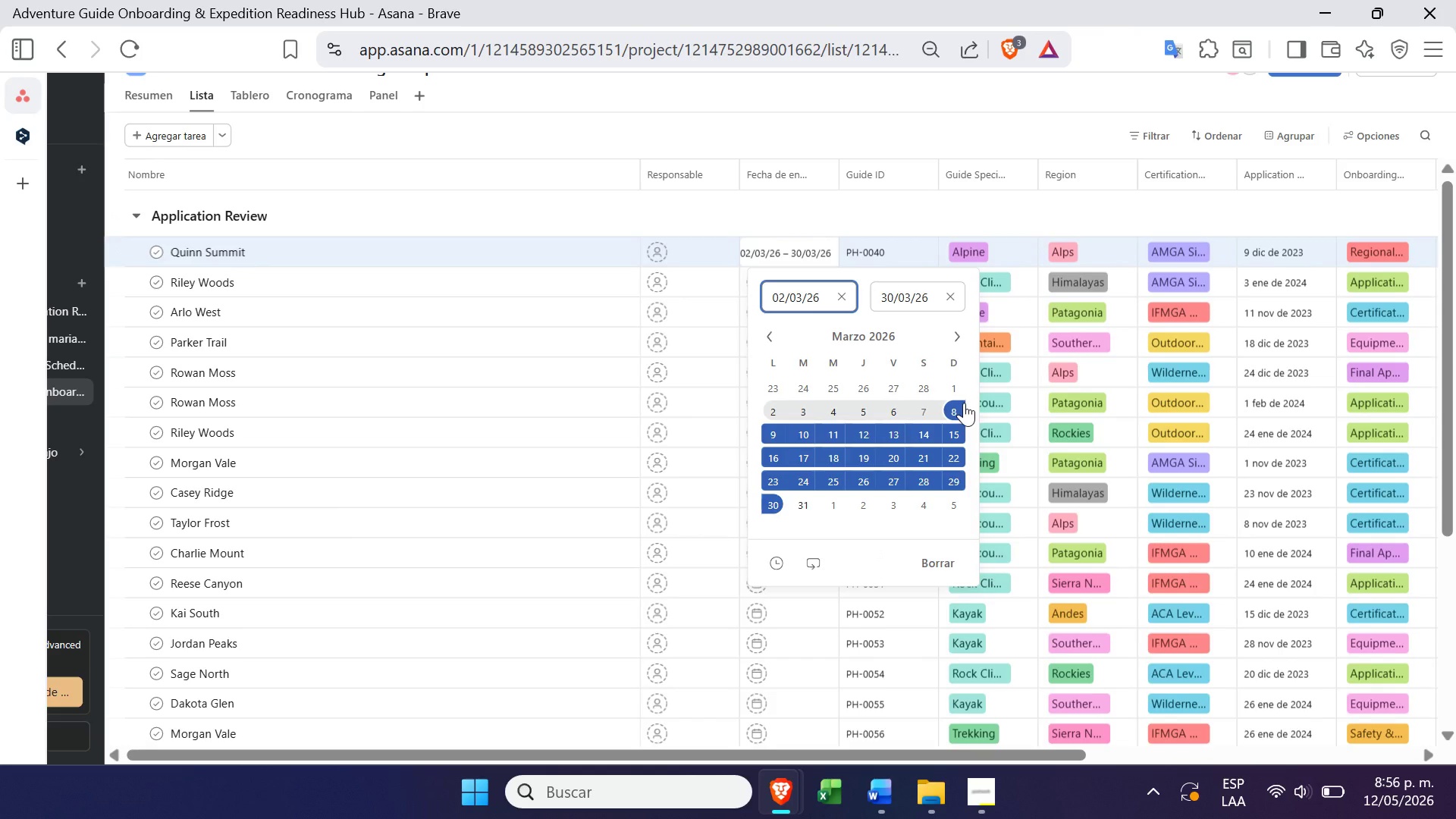 
wait(5.44)
 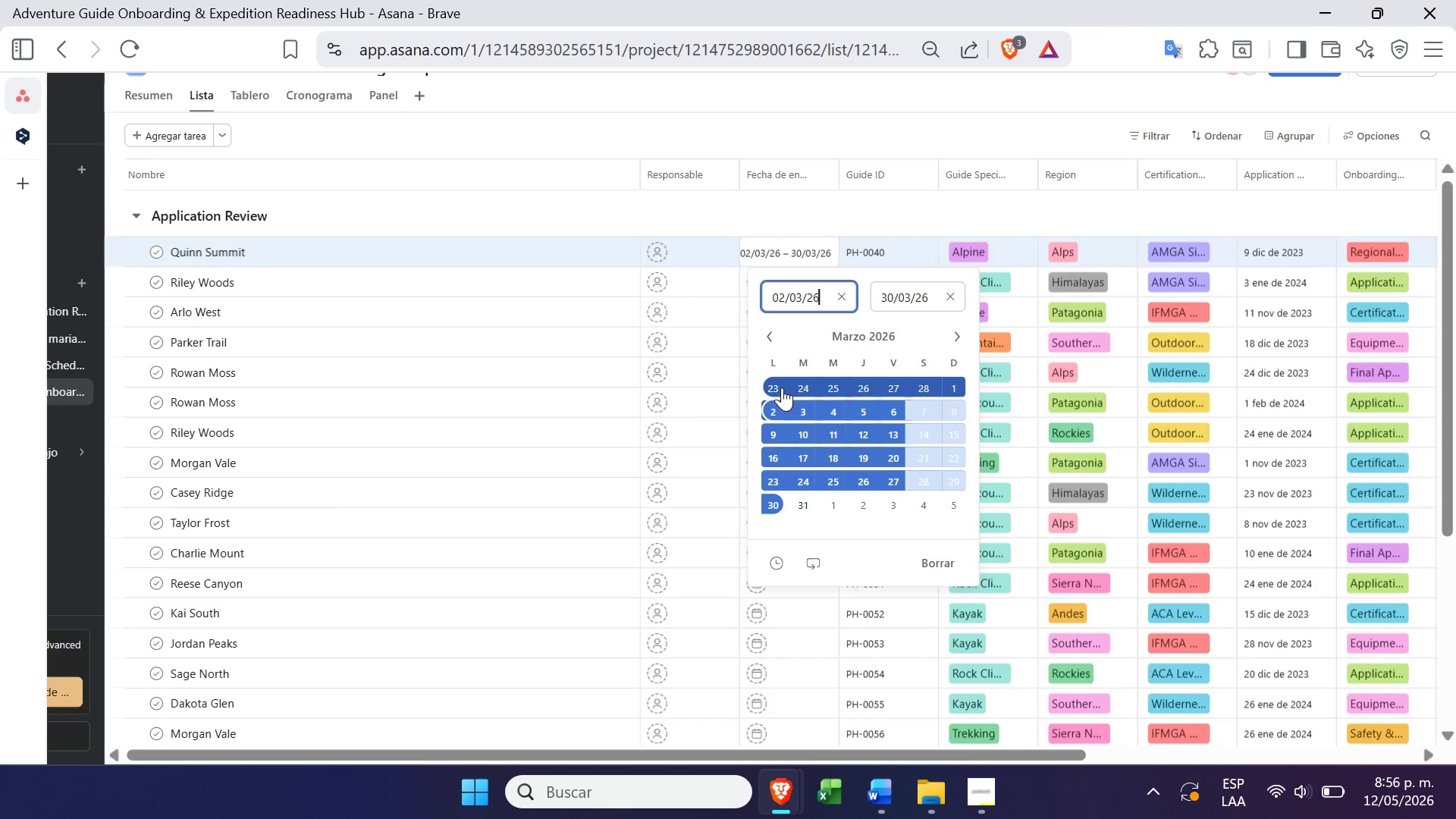 
left_click([774, 413])
 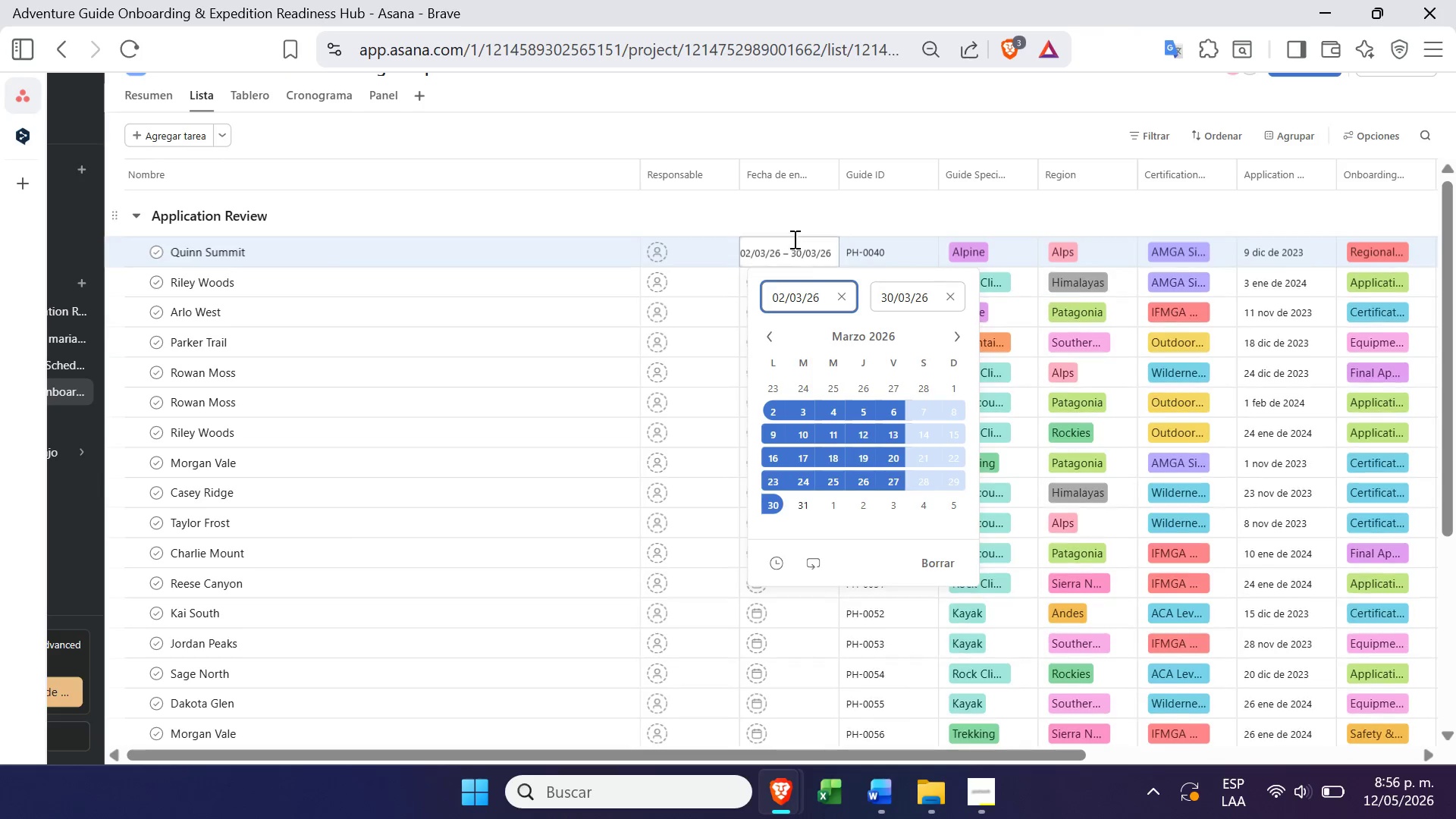 
left_click([907, 331])
 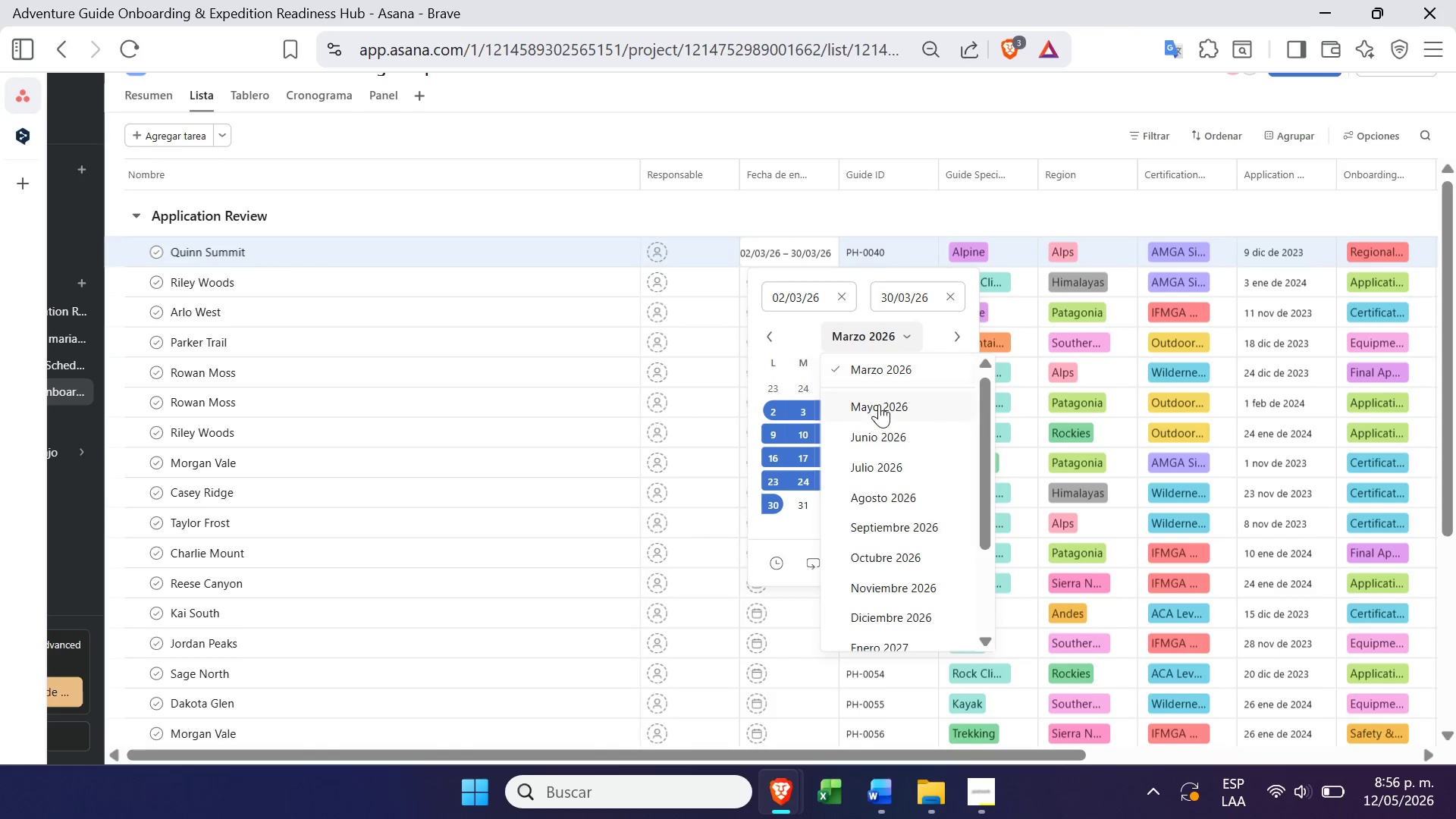 
left_click([882, 401])
 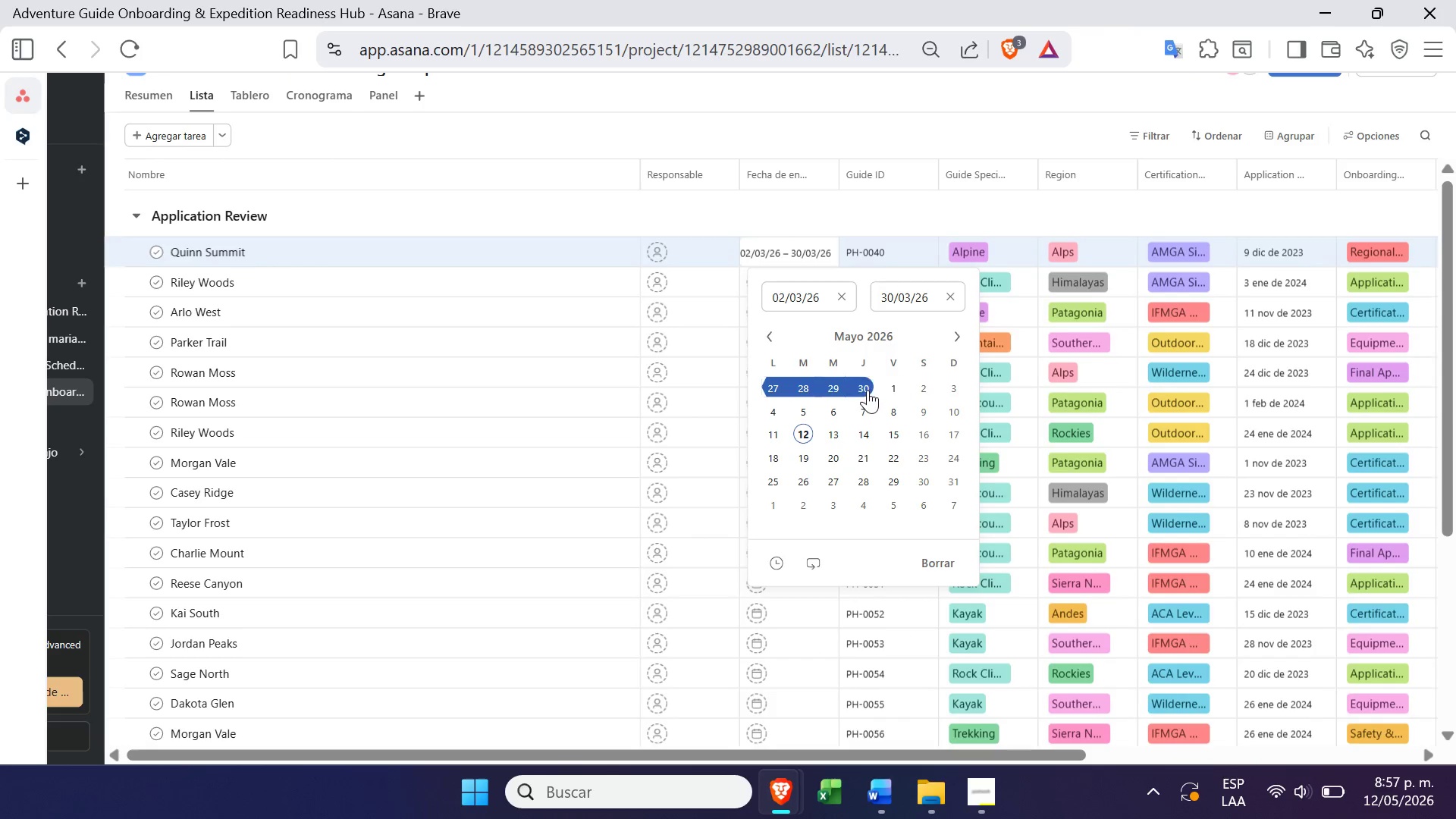 
wait(5.08)
 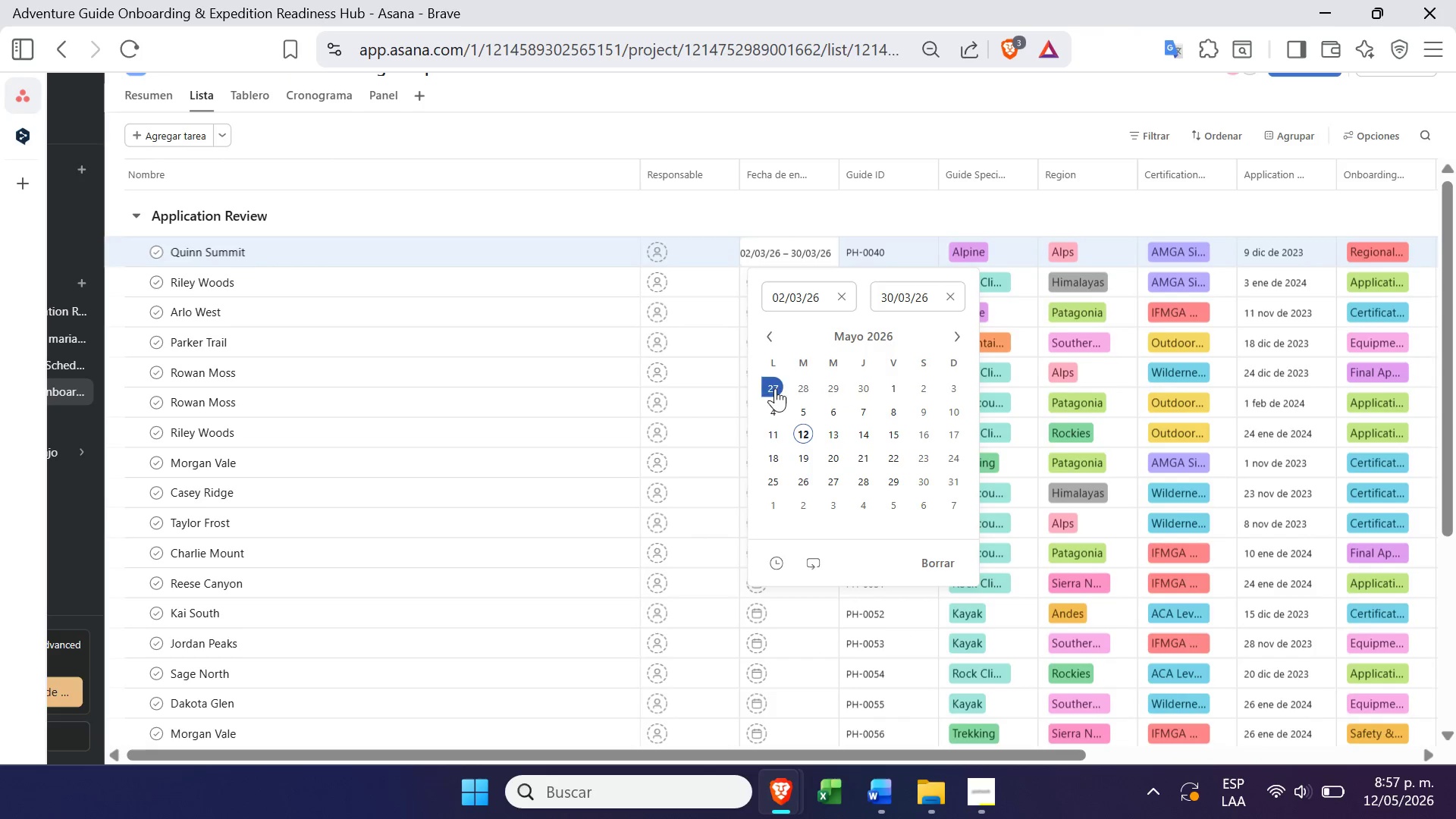 
left_click([891, 388])
 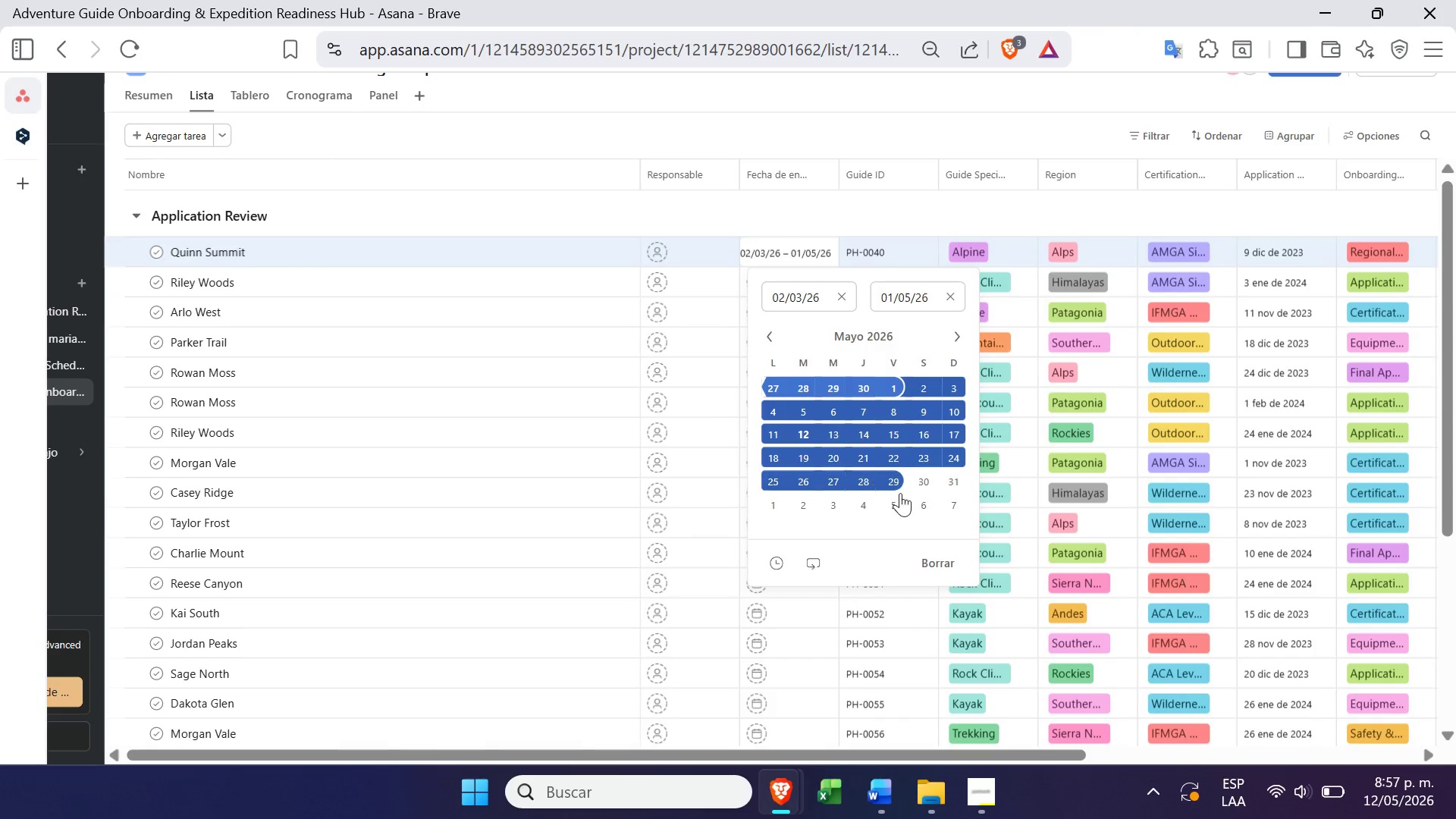 
left_click([925, 479])
 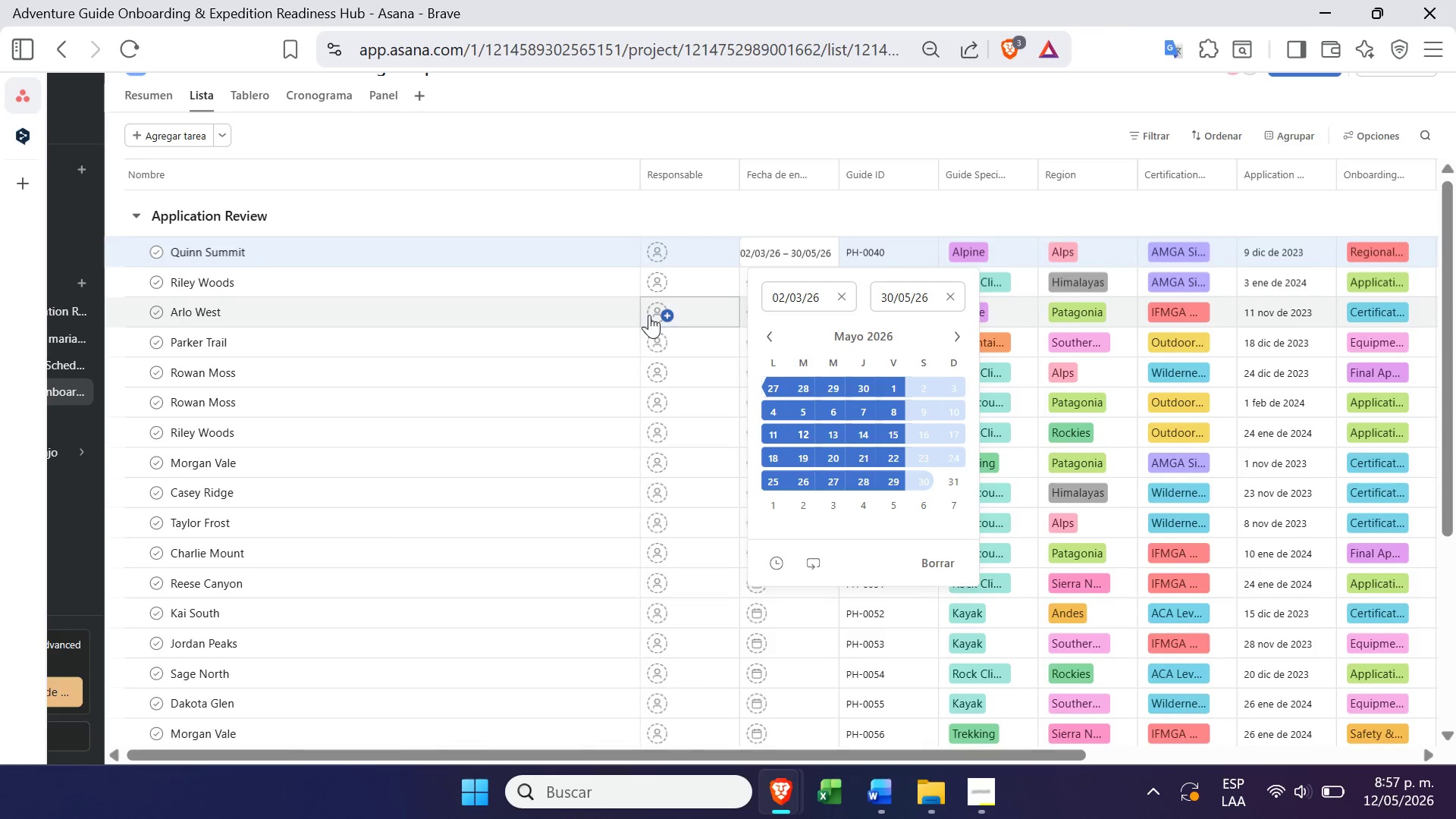 
left_click([716, 218])
 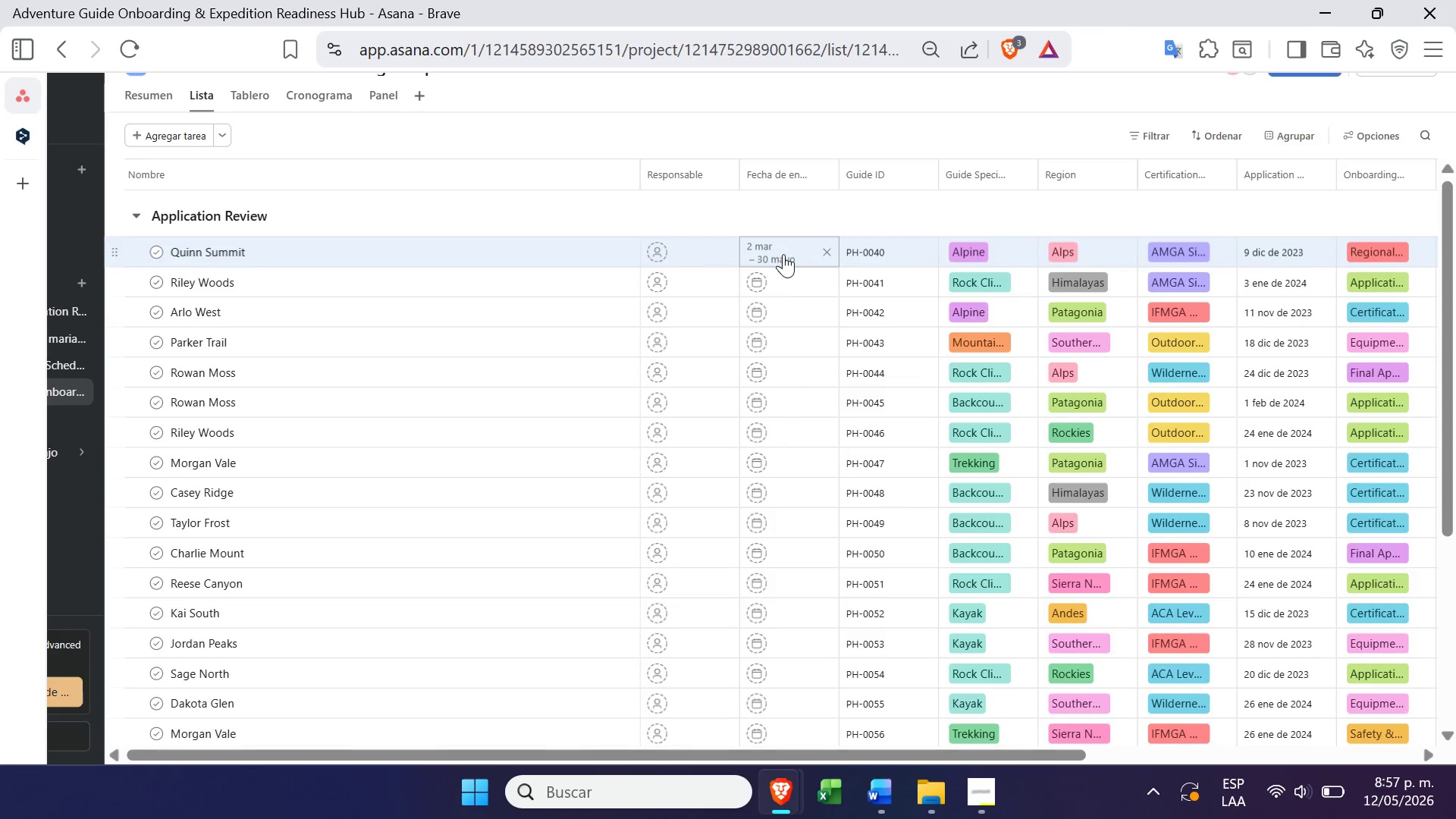 
left_click([795, 255])
 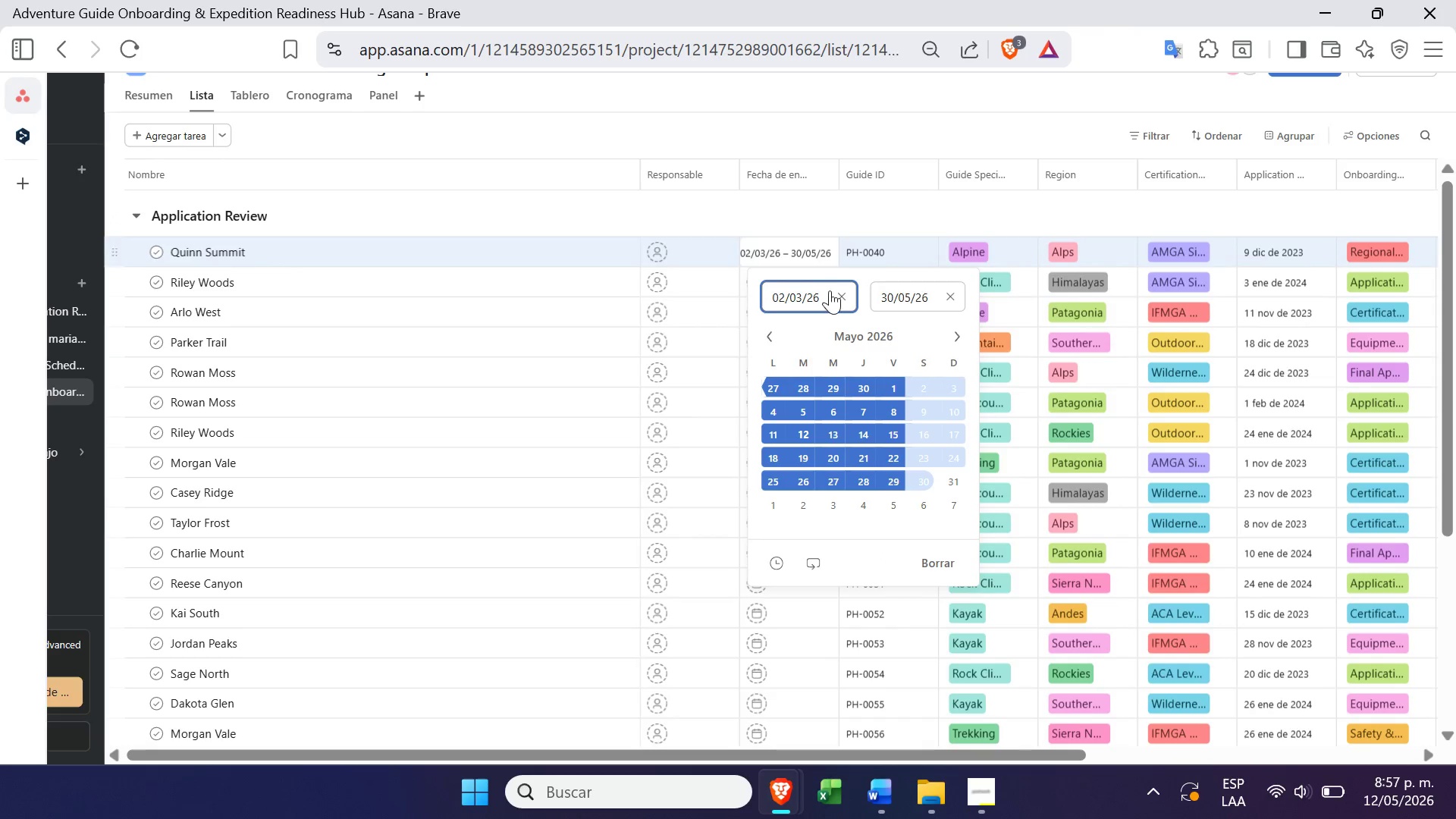 
left_click([838, 284])
 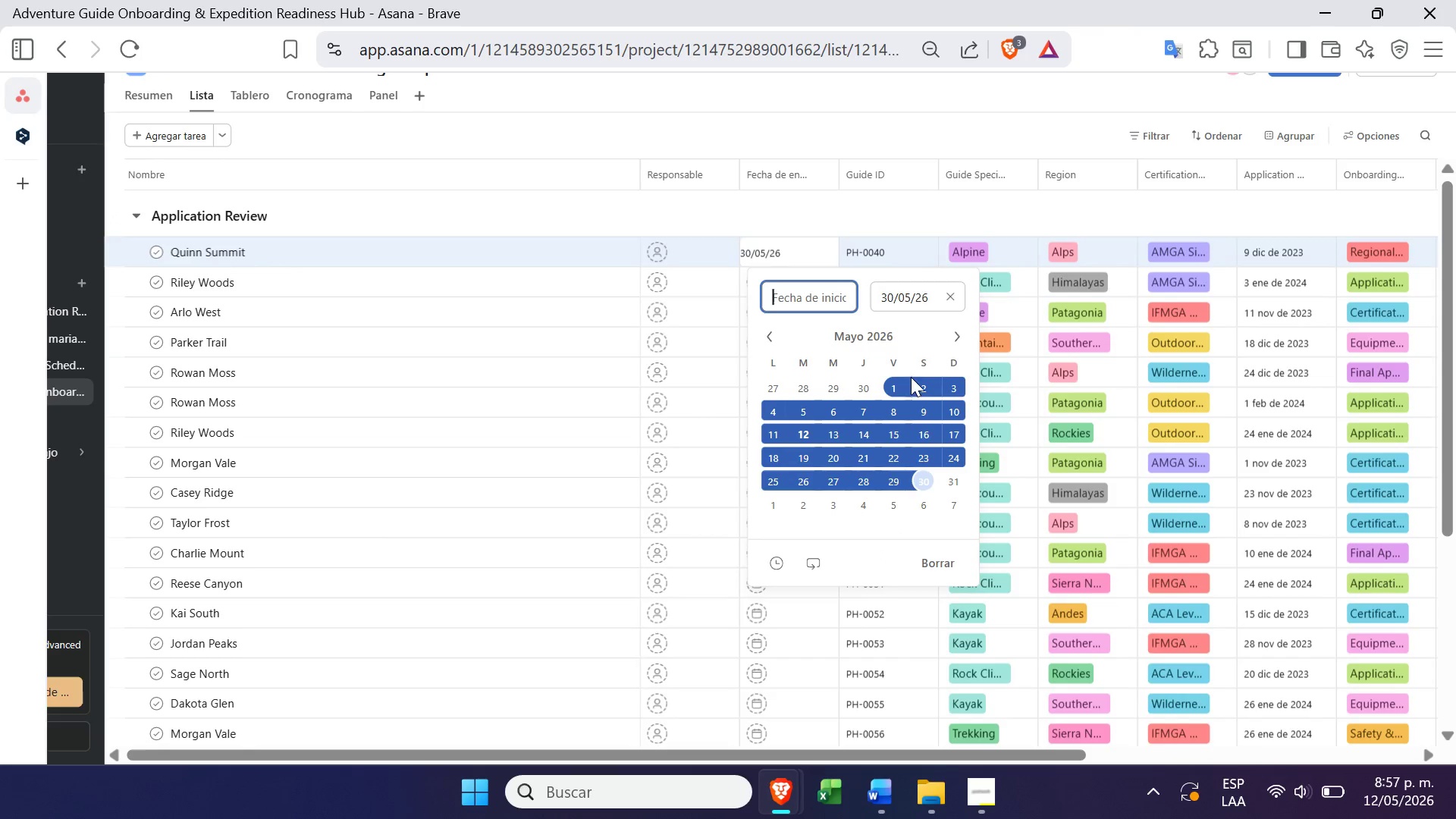 
left_click([896, 383])
 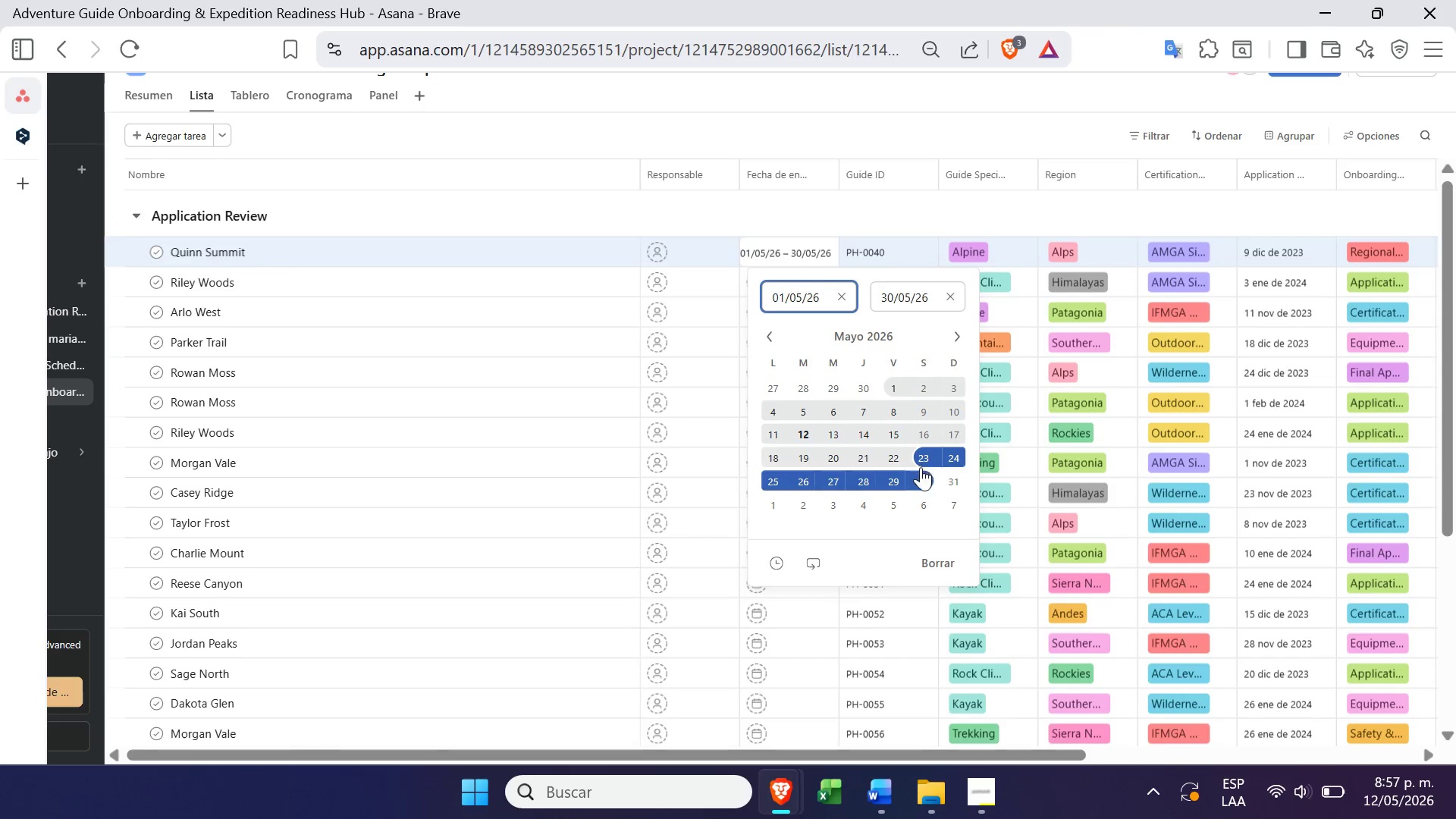 
left_click([921, 479])
 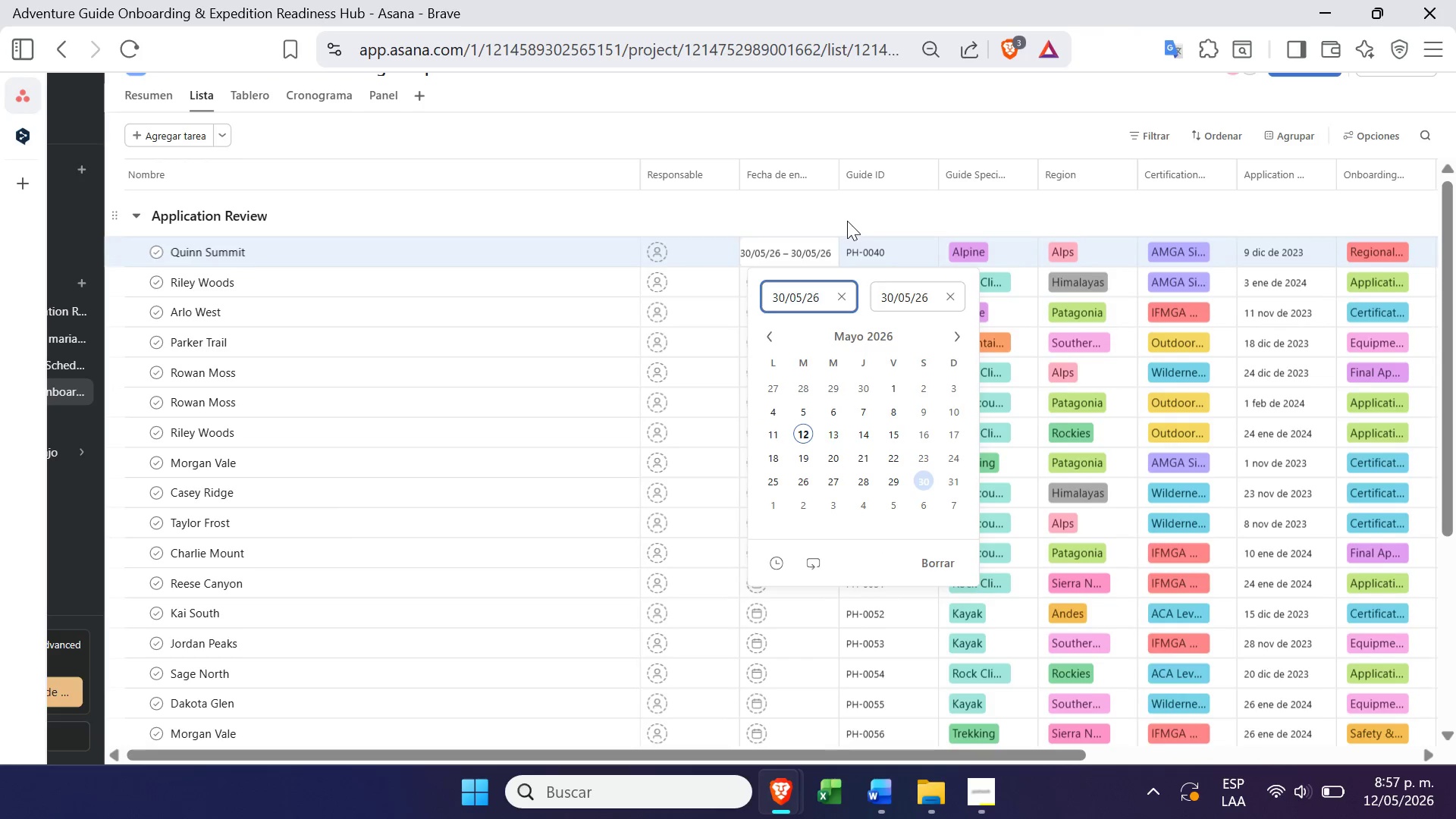 
left_click([848, 213])
 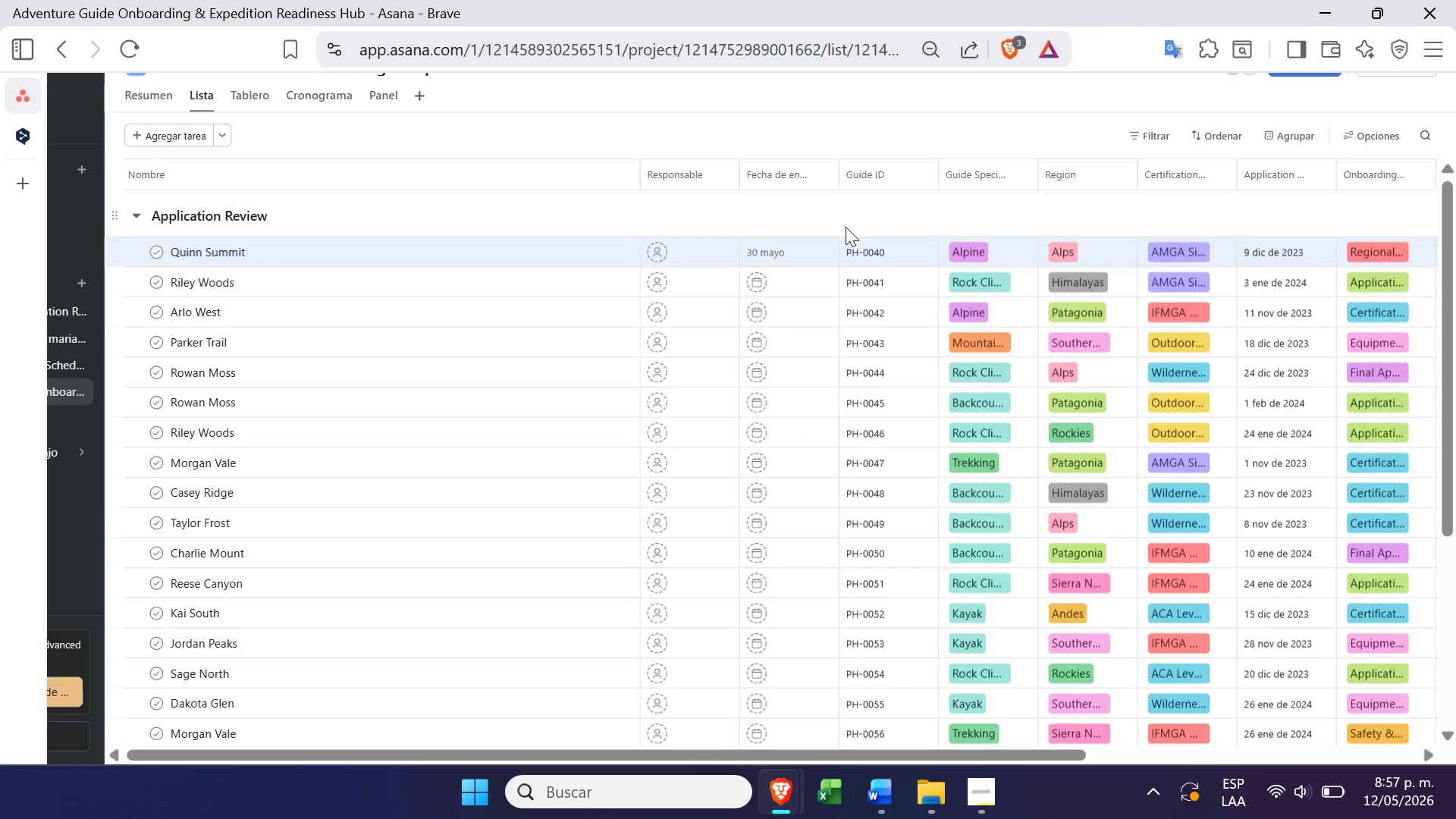 
left_click([799, 252])
 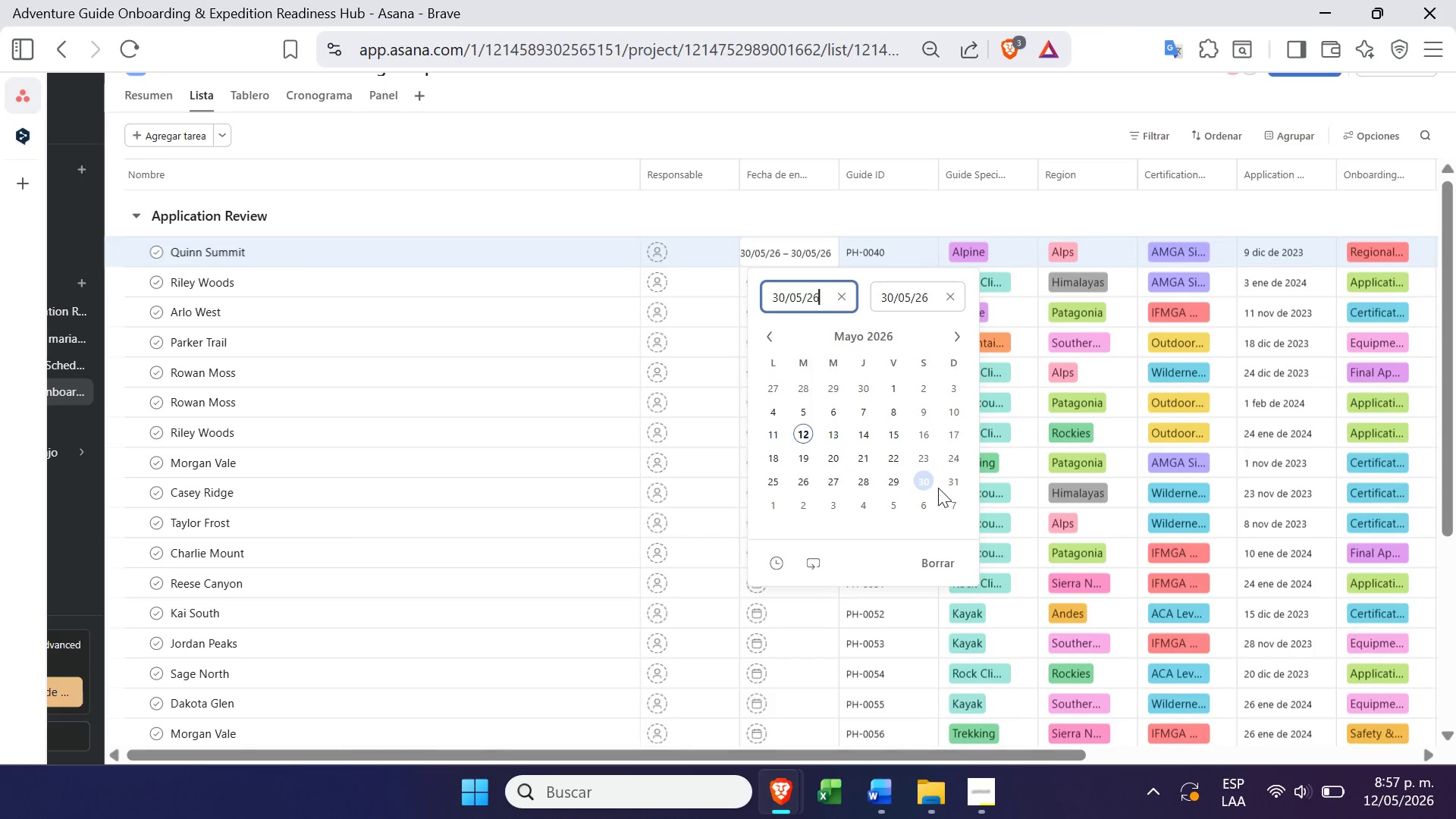 
left_click([924, 483])
 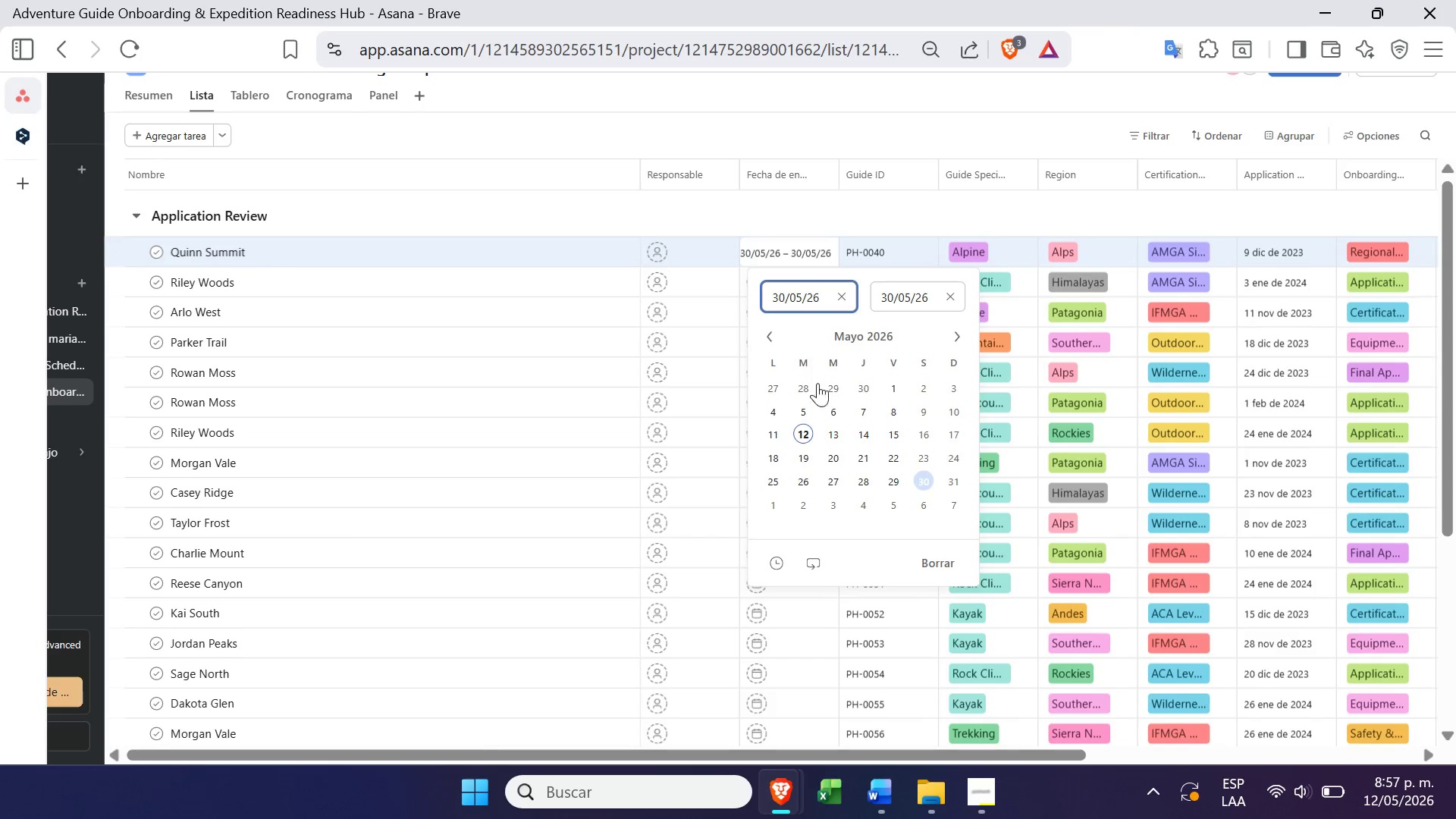 
left_click([893, 385])
 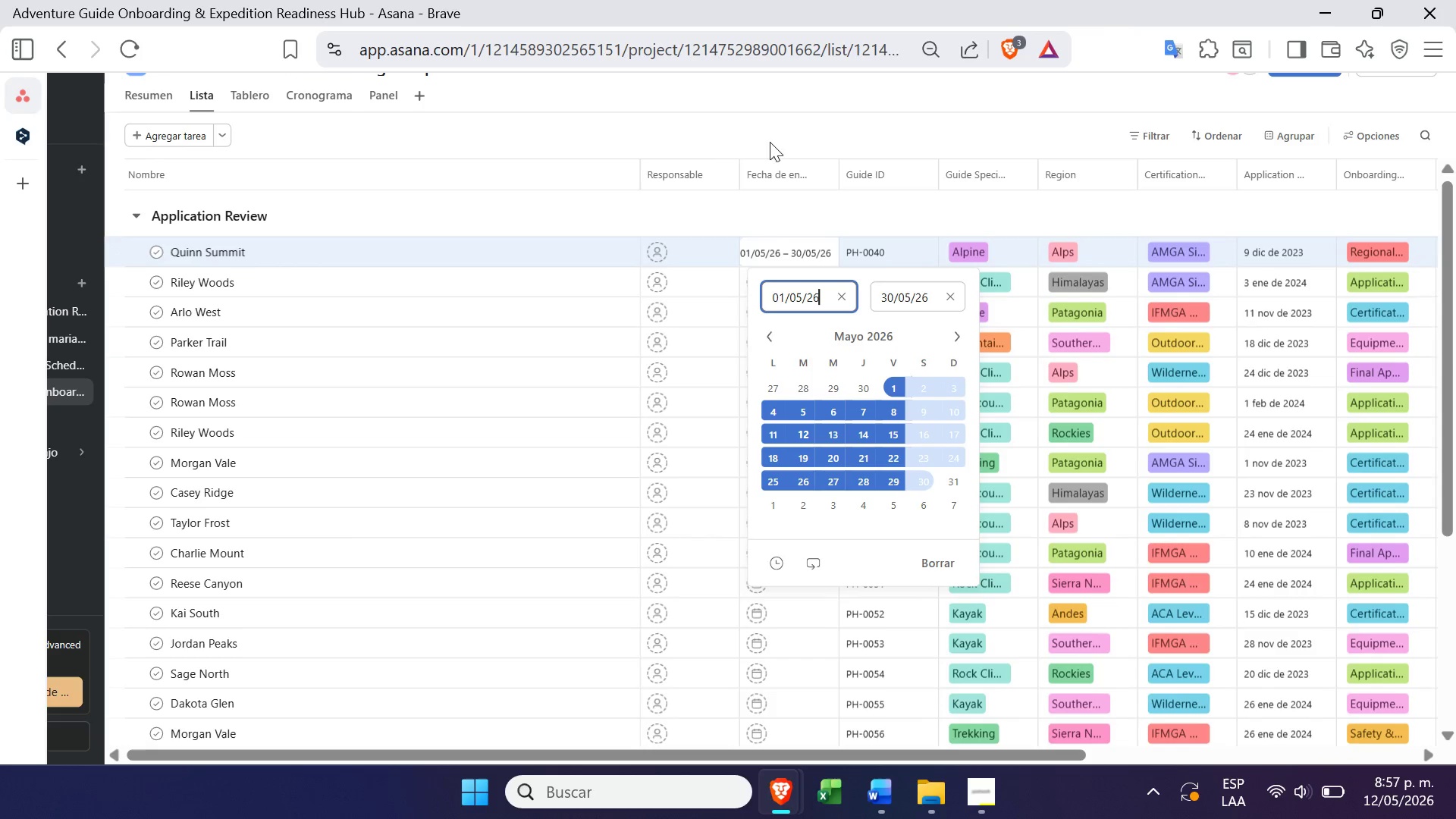 
left_click([750, 217])
 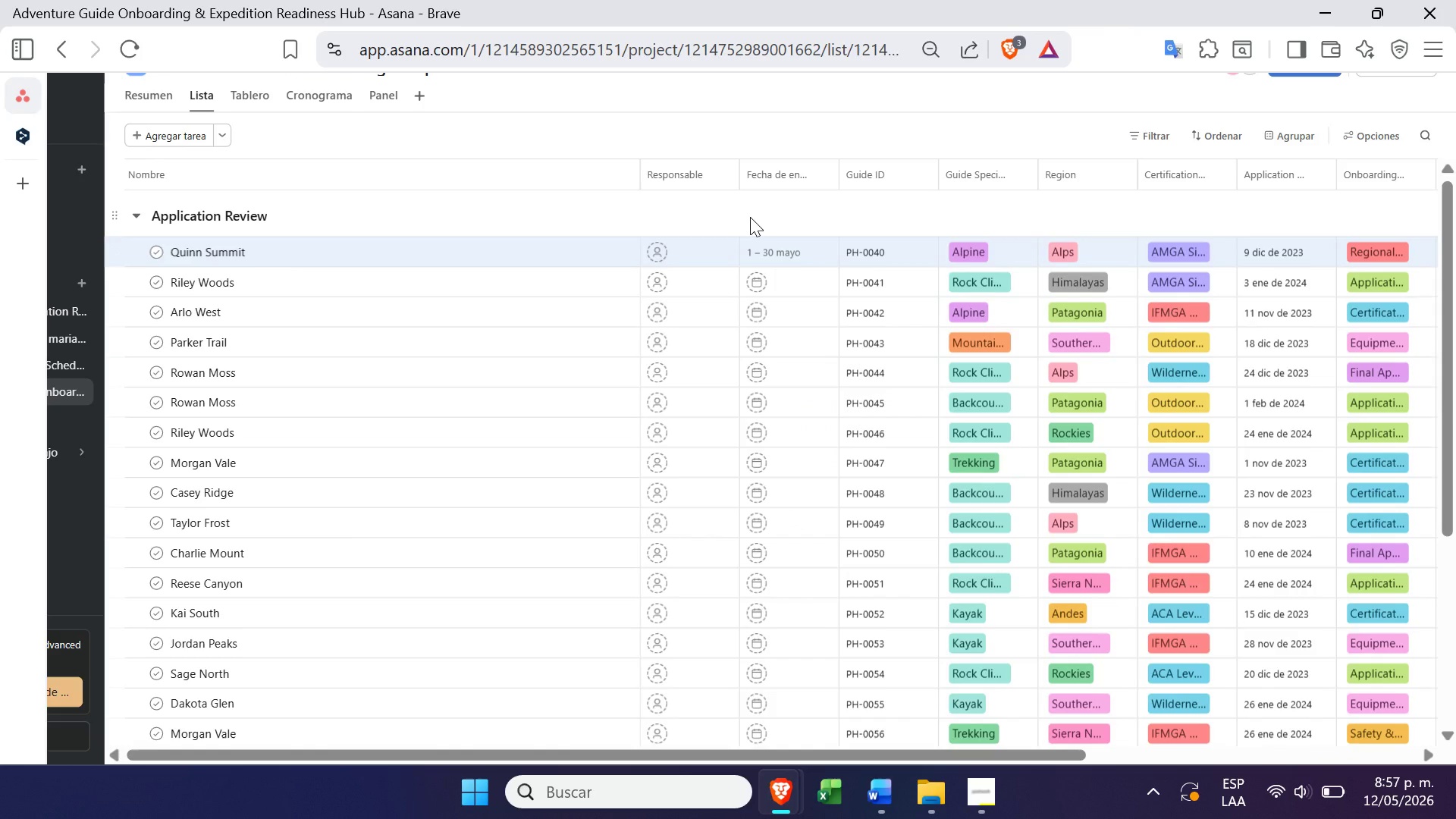 
wait(7.89)
 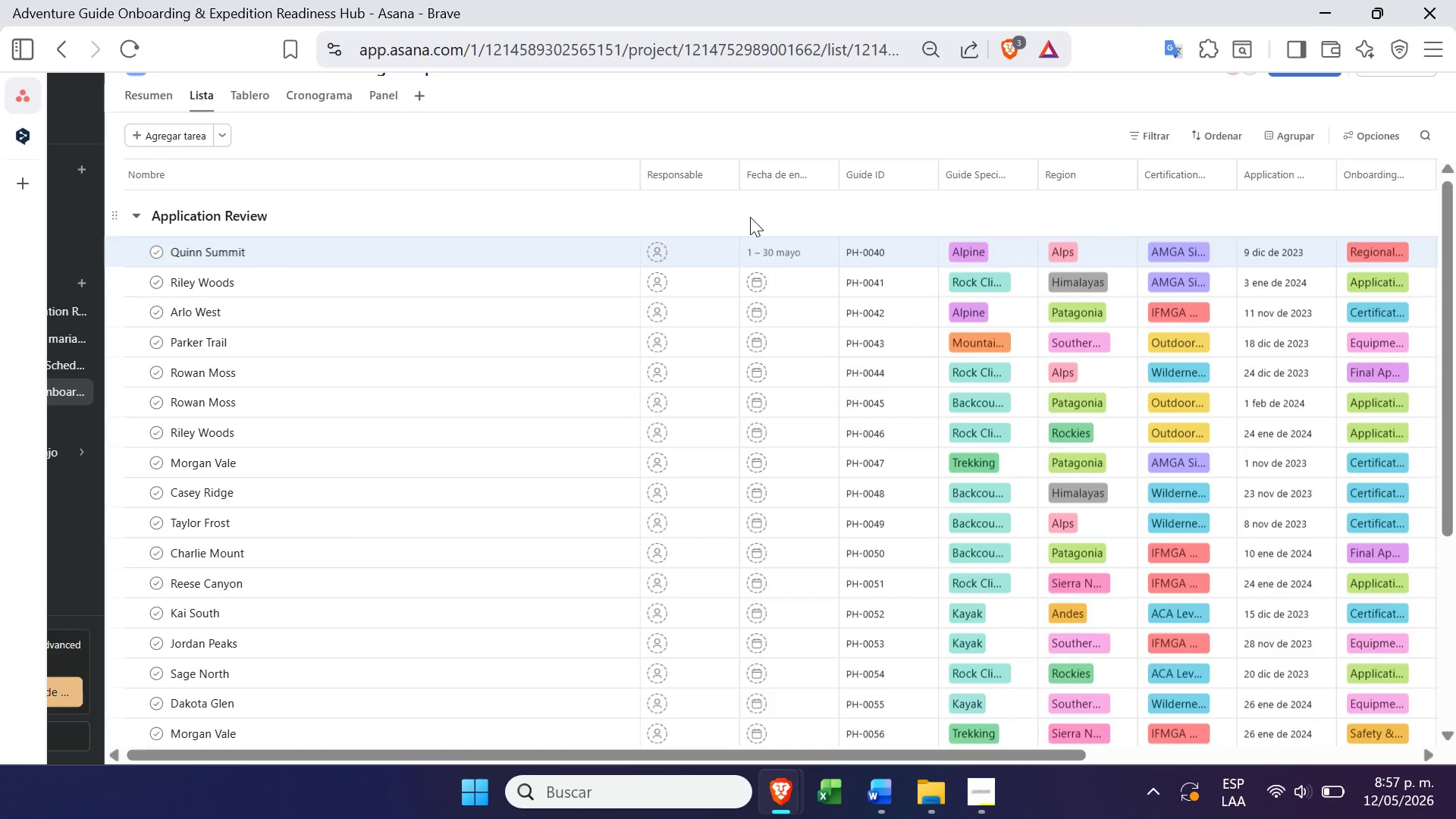 
left_click([960, 786])